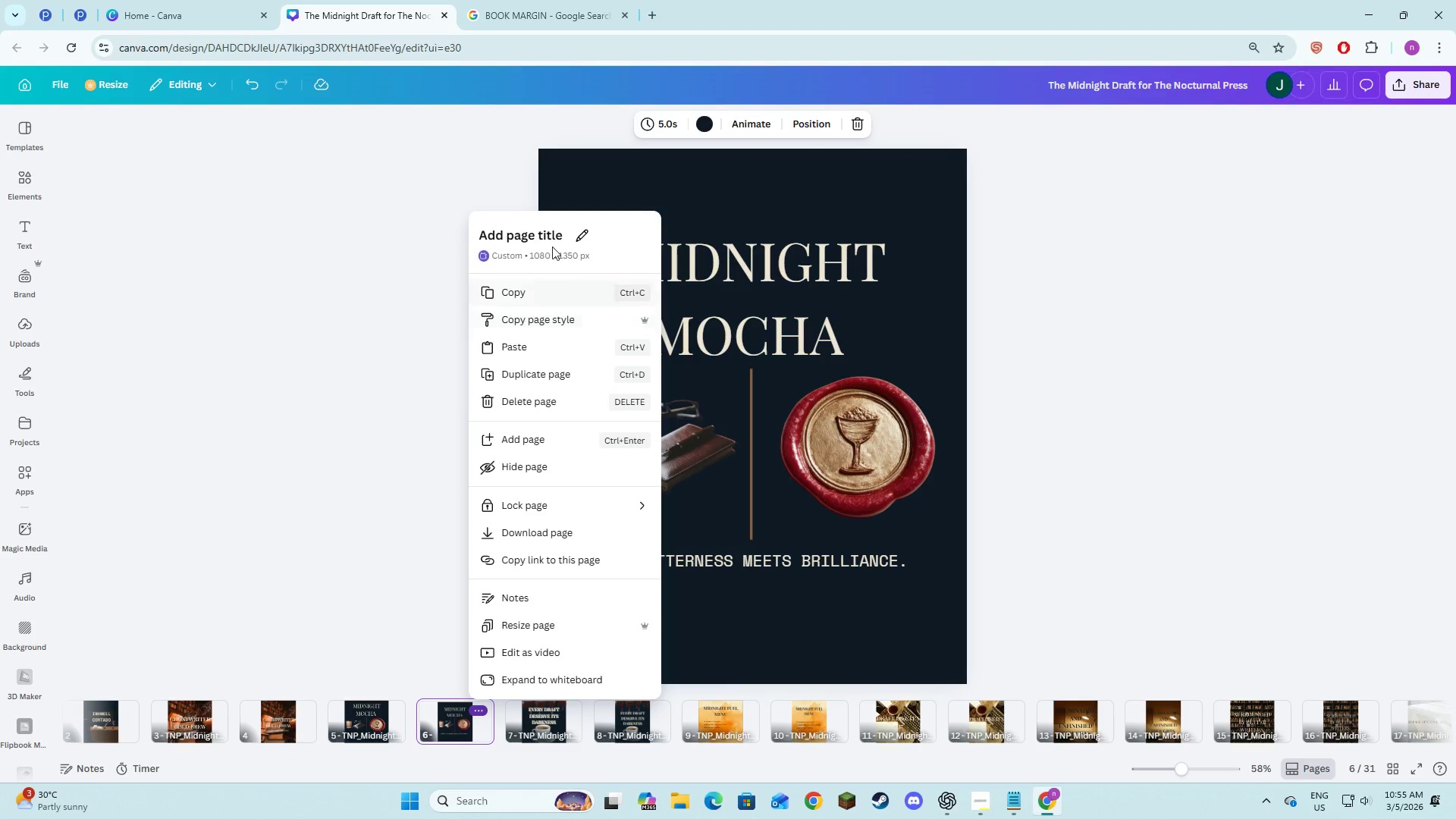 
left_click([547, 234])
 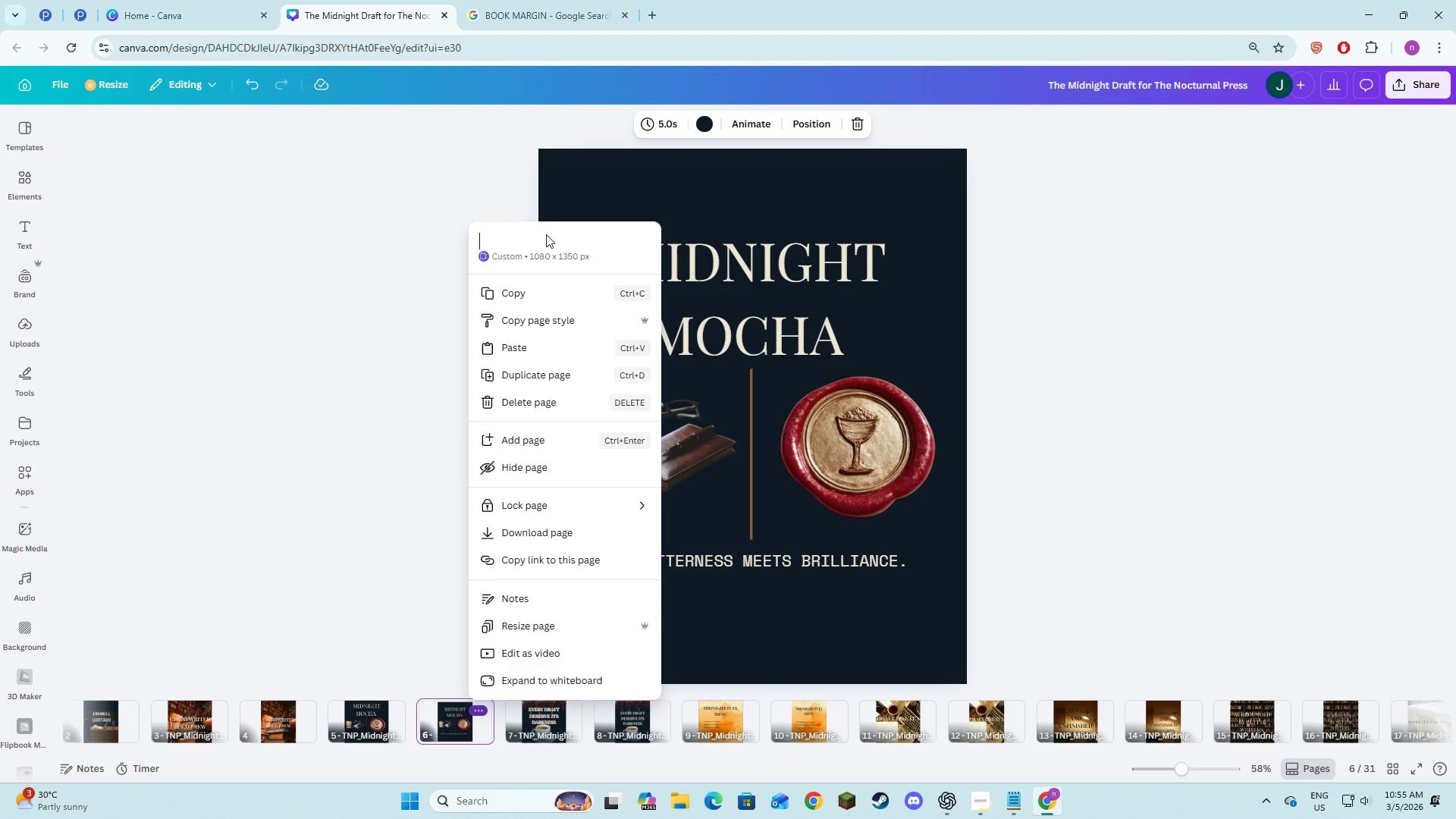 
key(Control+V)
 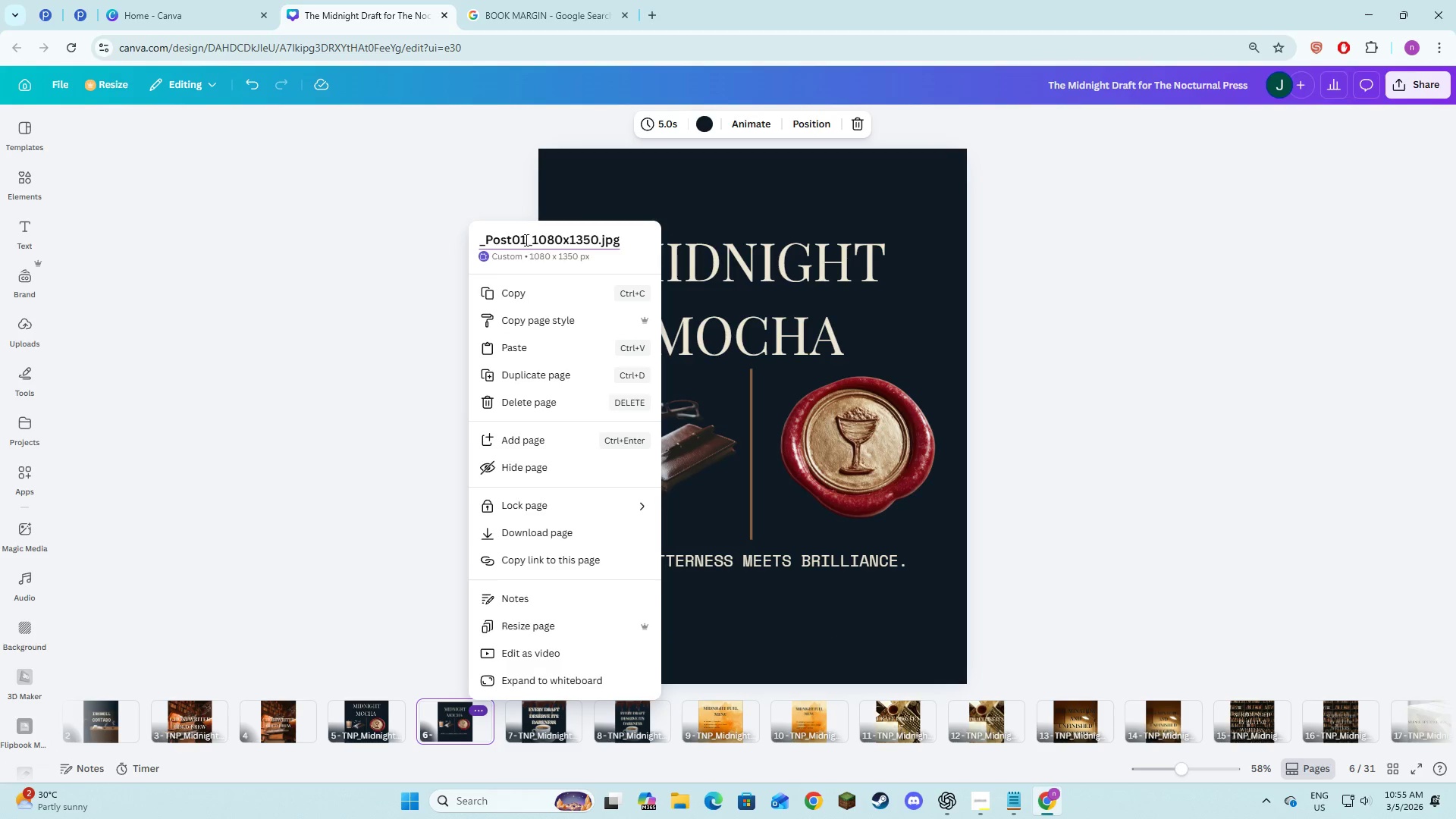 
left_click([525, 240])
 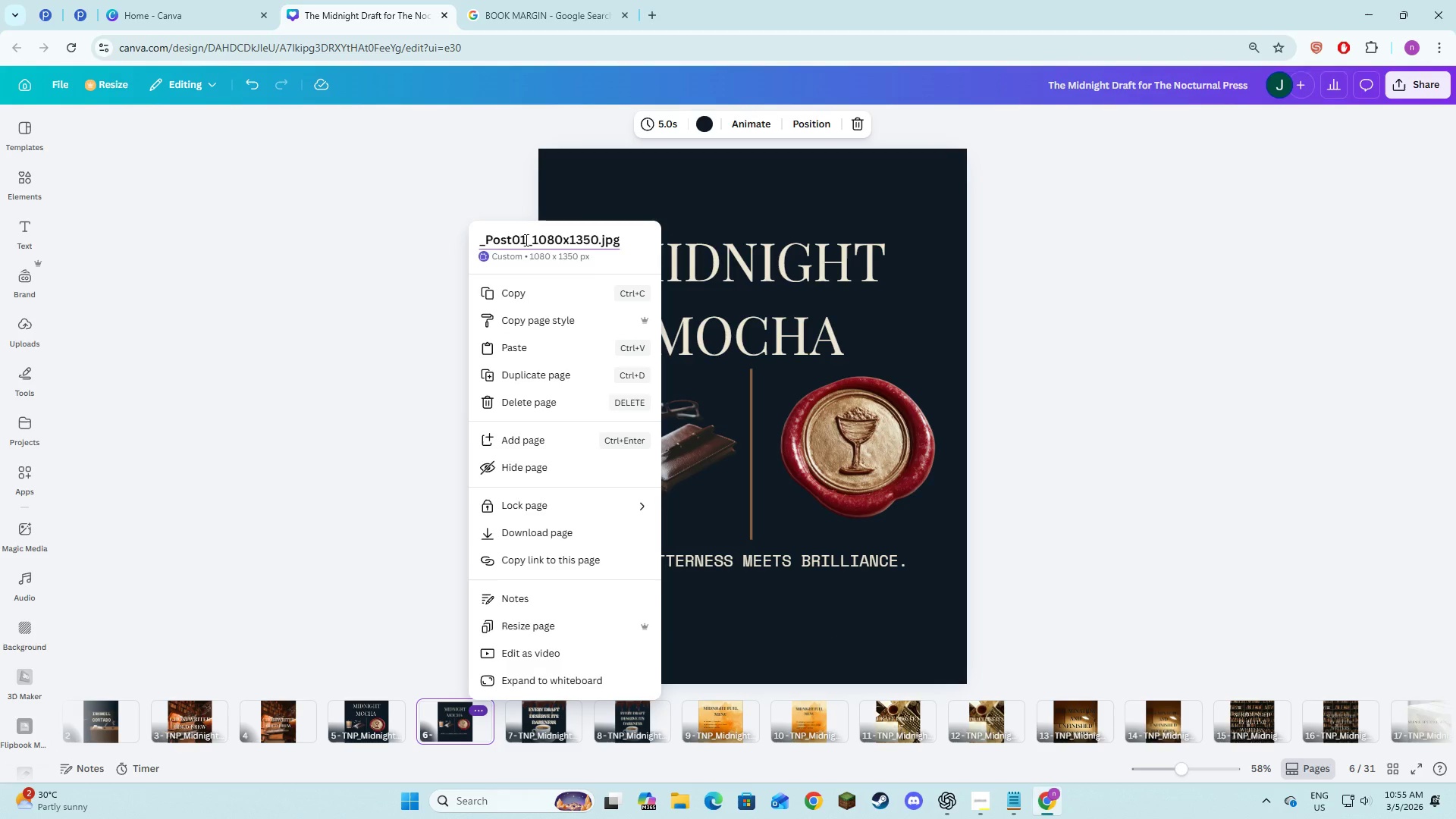 
key(Backspace)
 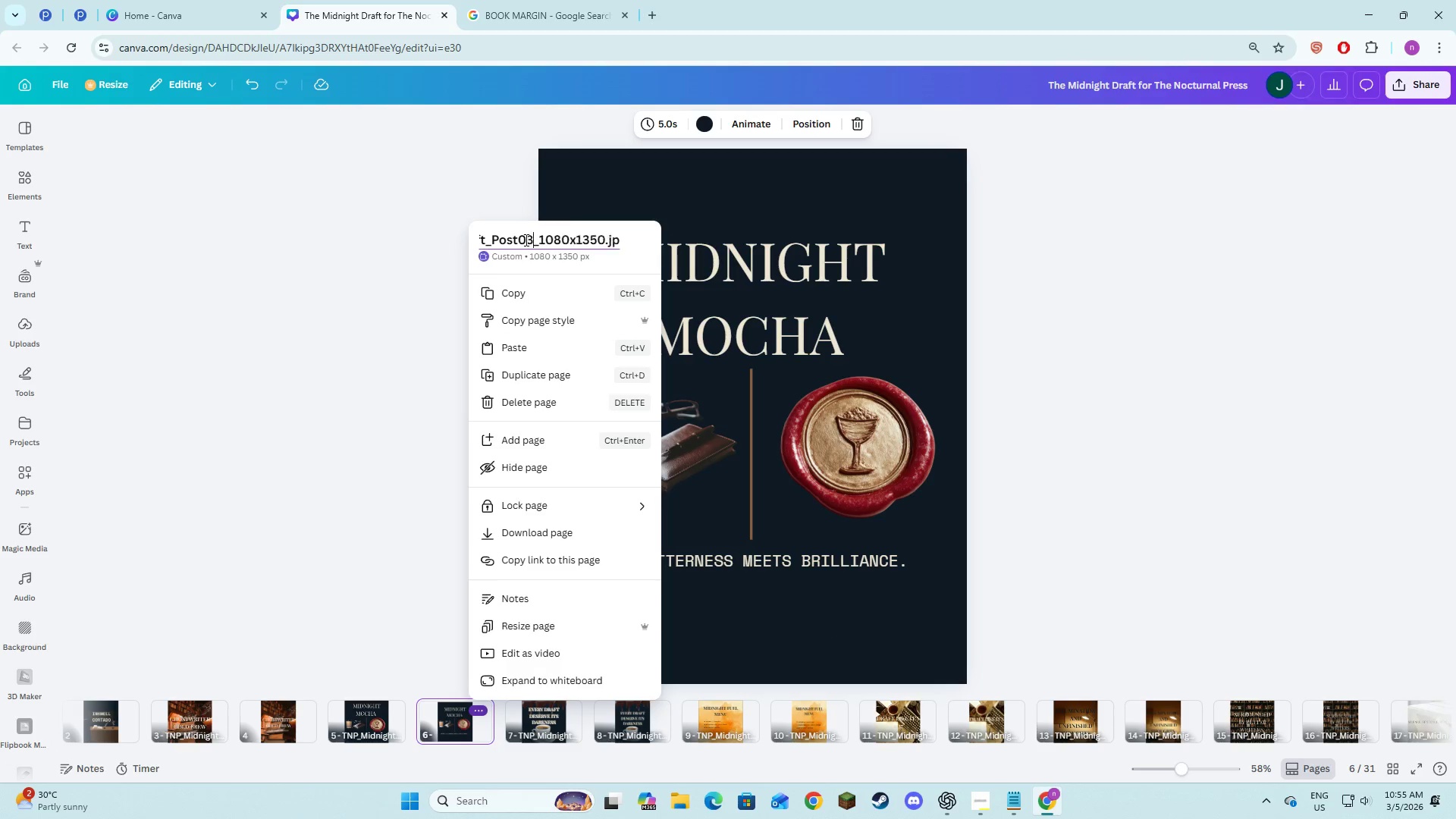 
key(3)
 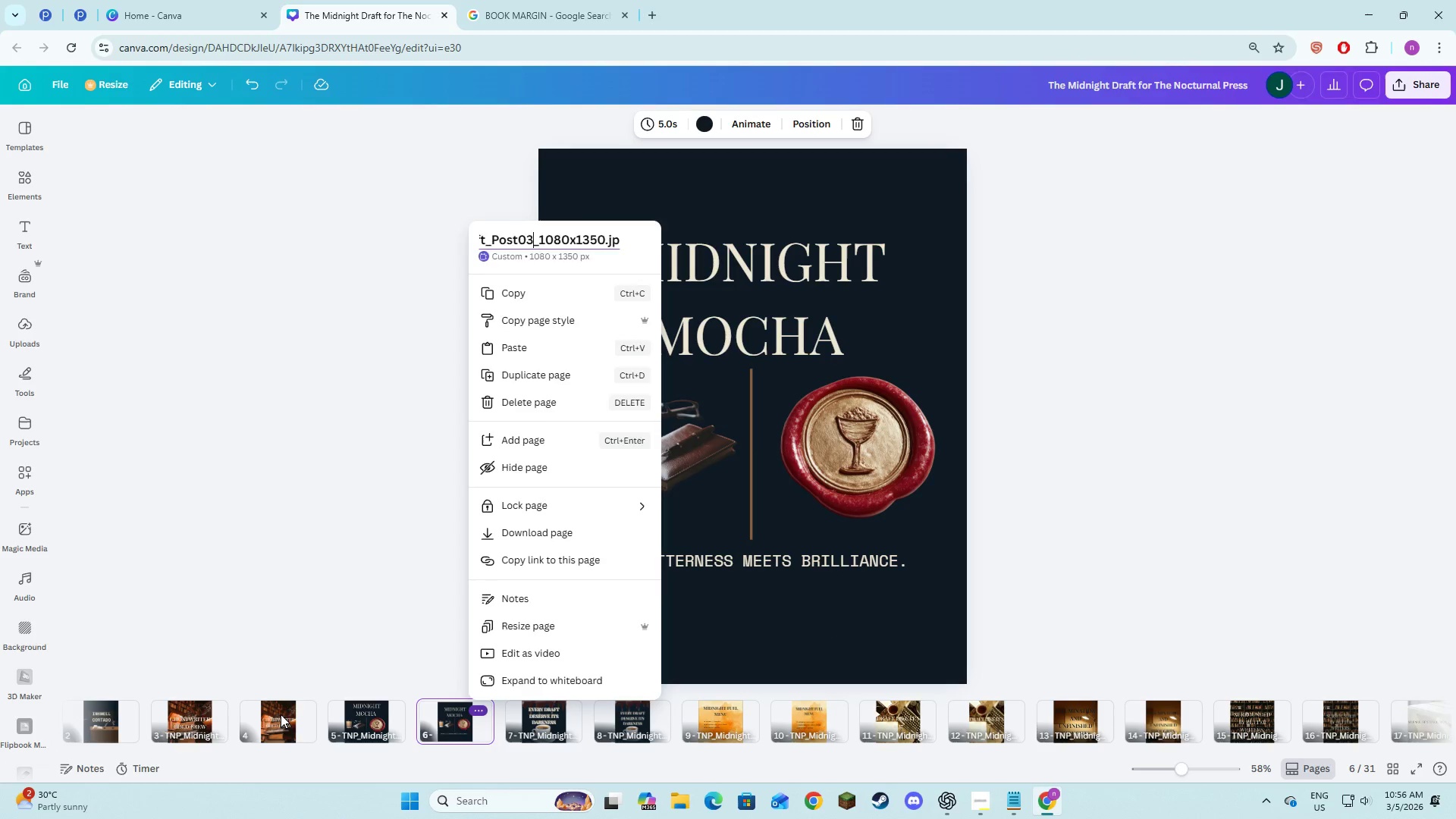 
double_click([281, 714])
 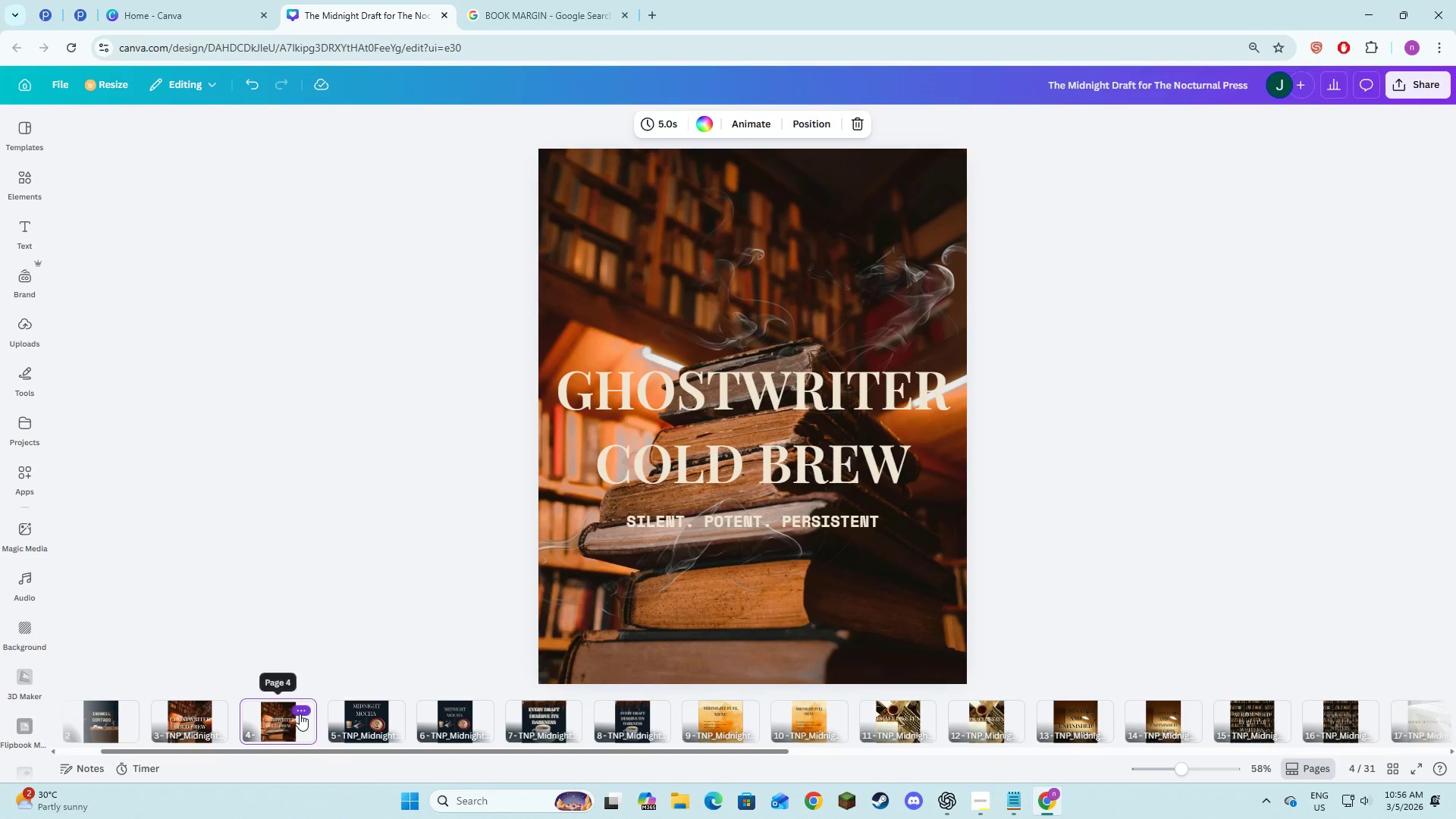 
left_click([302, 711])
 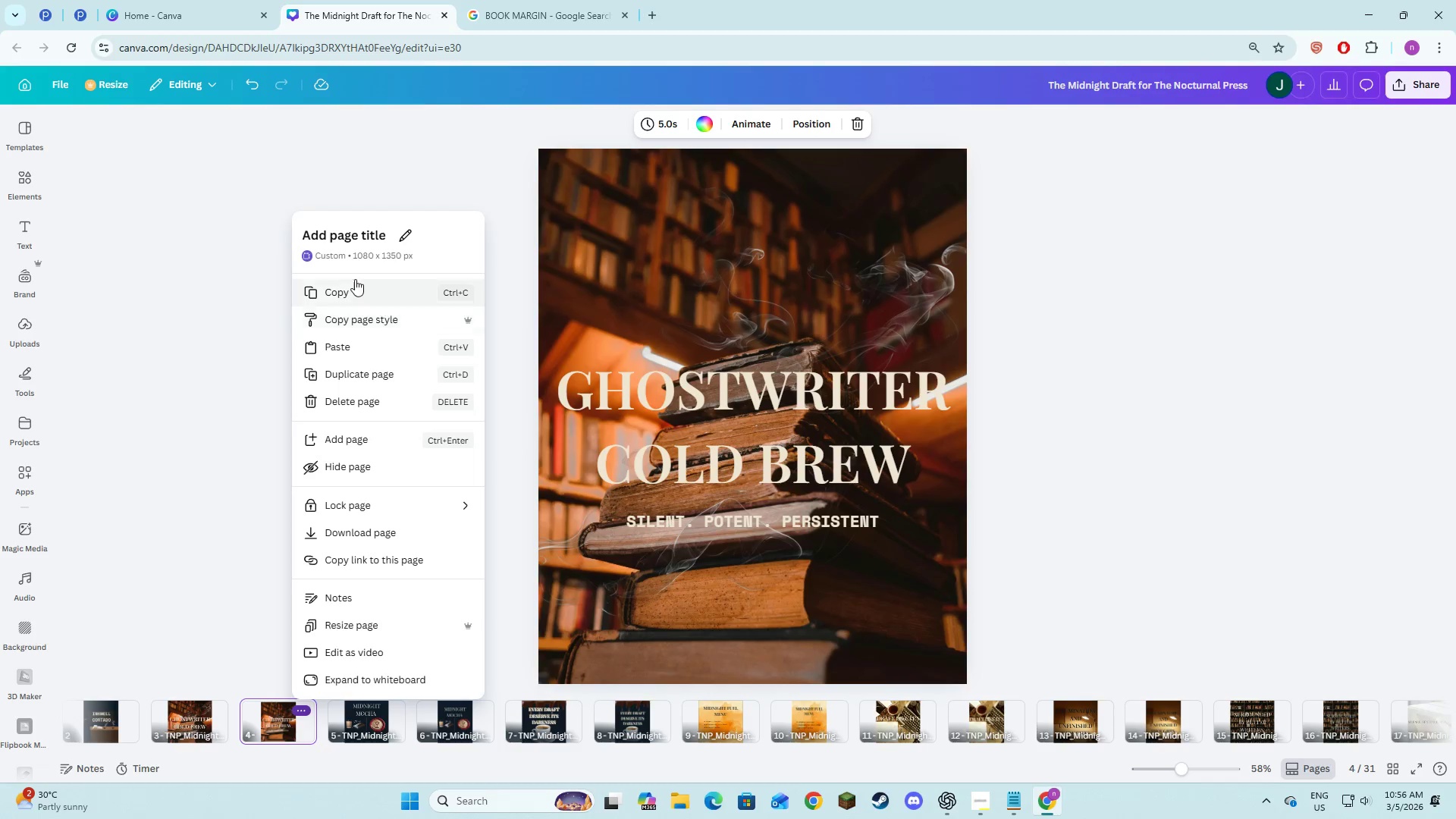 
left_click([353, 236])
 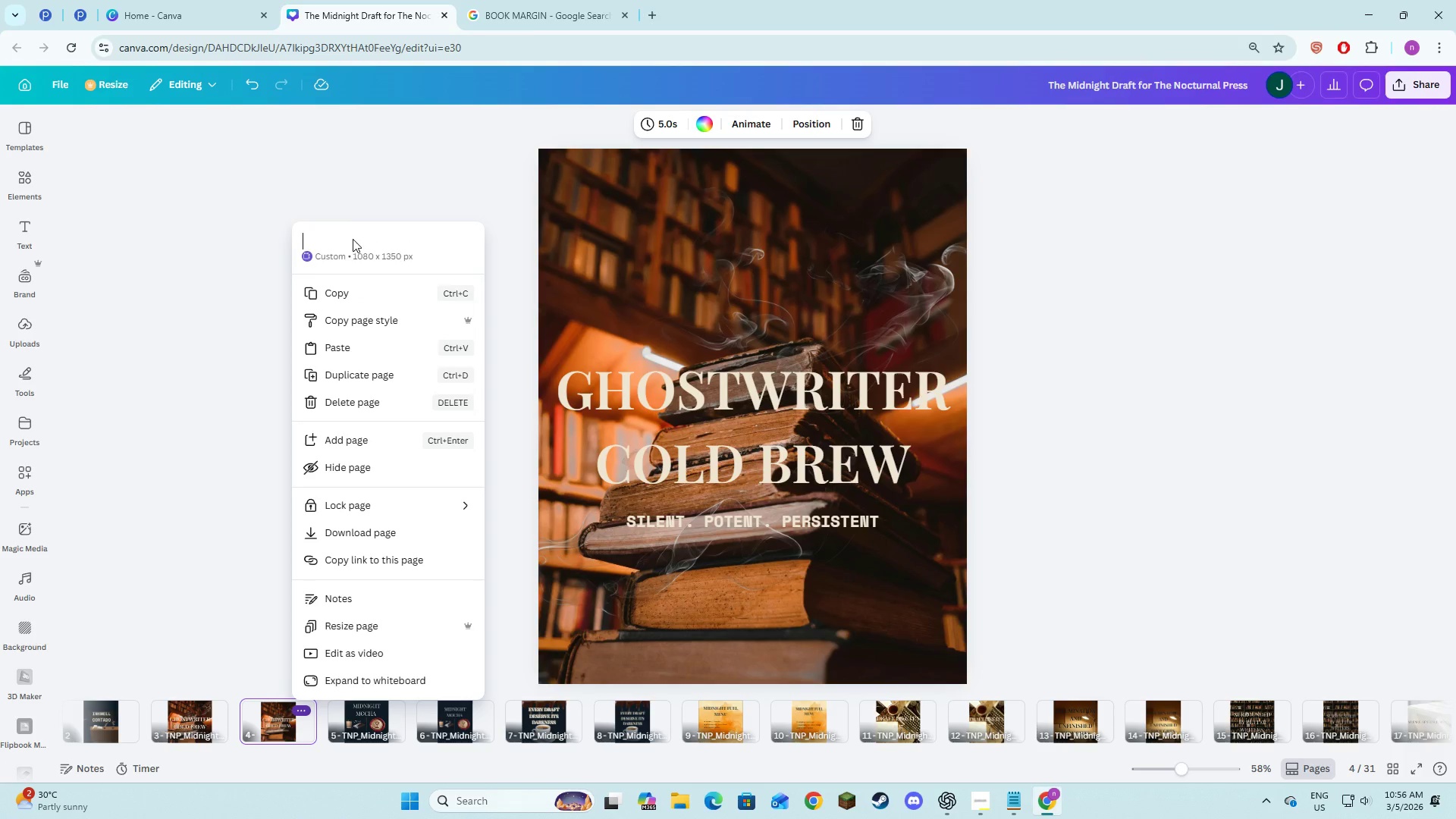 
key(Control+V)
 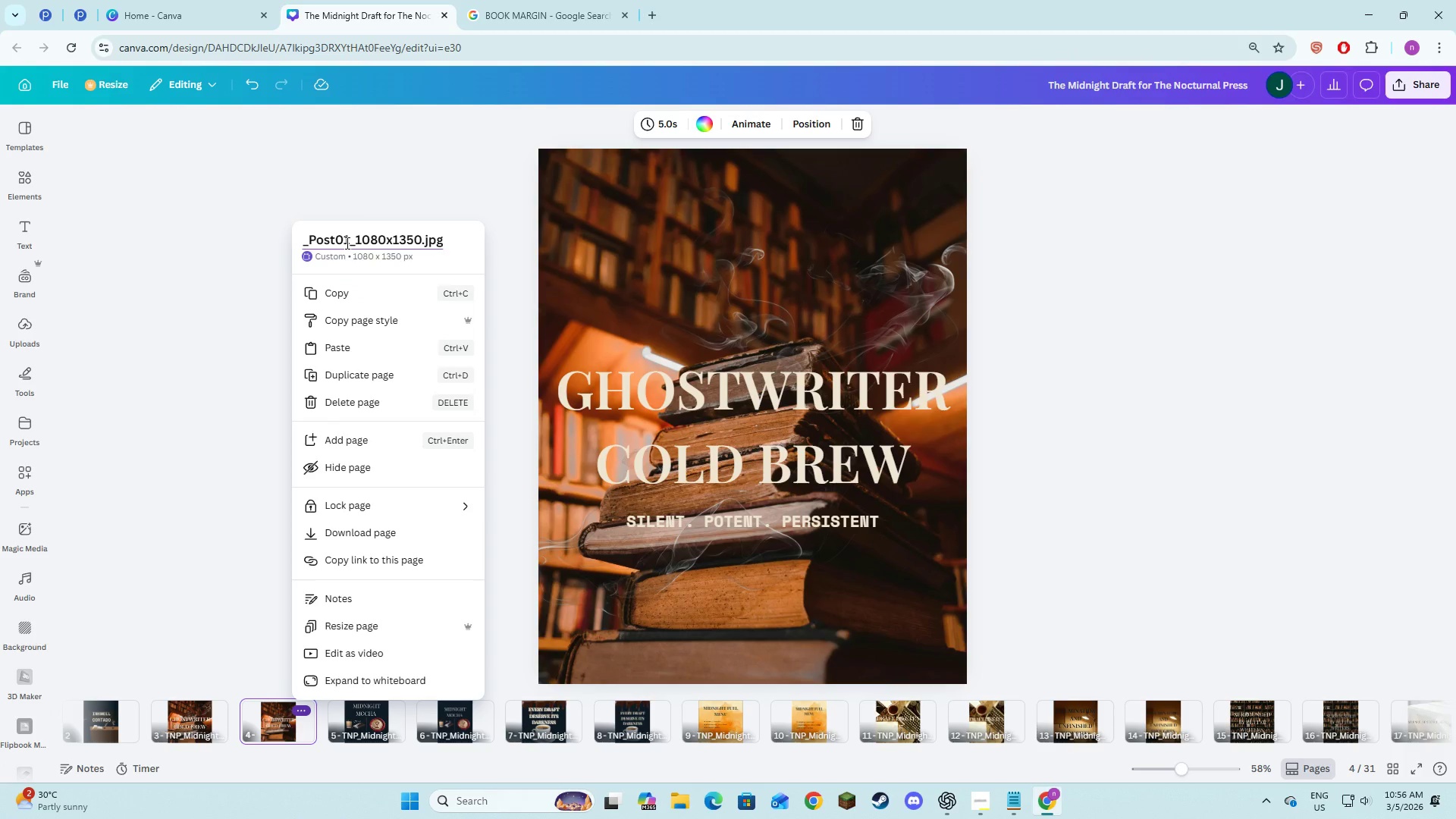 
left_click([346, 243])
 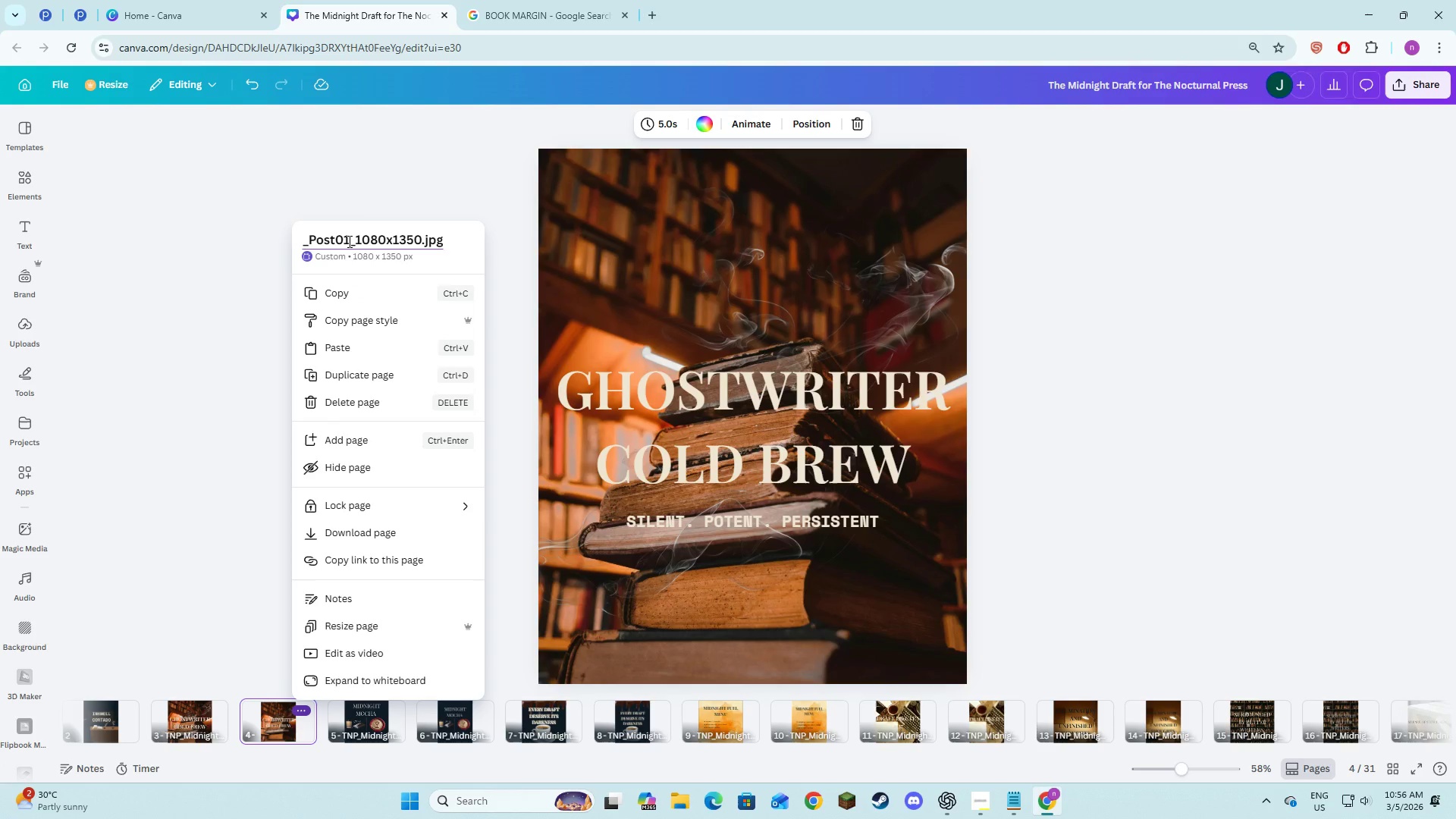 
key(ArrowRight)
 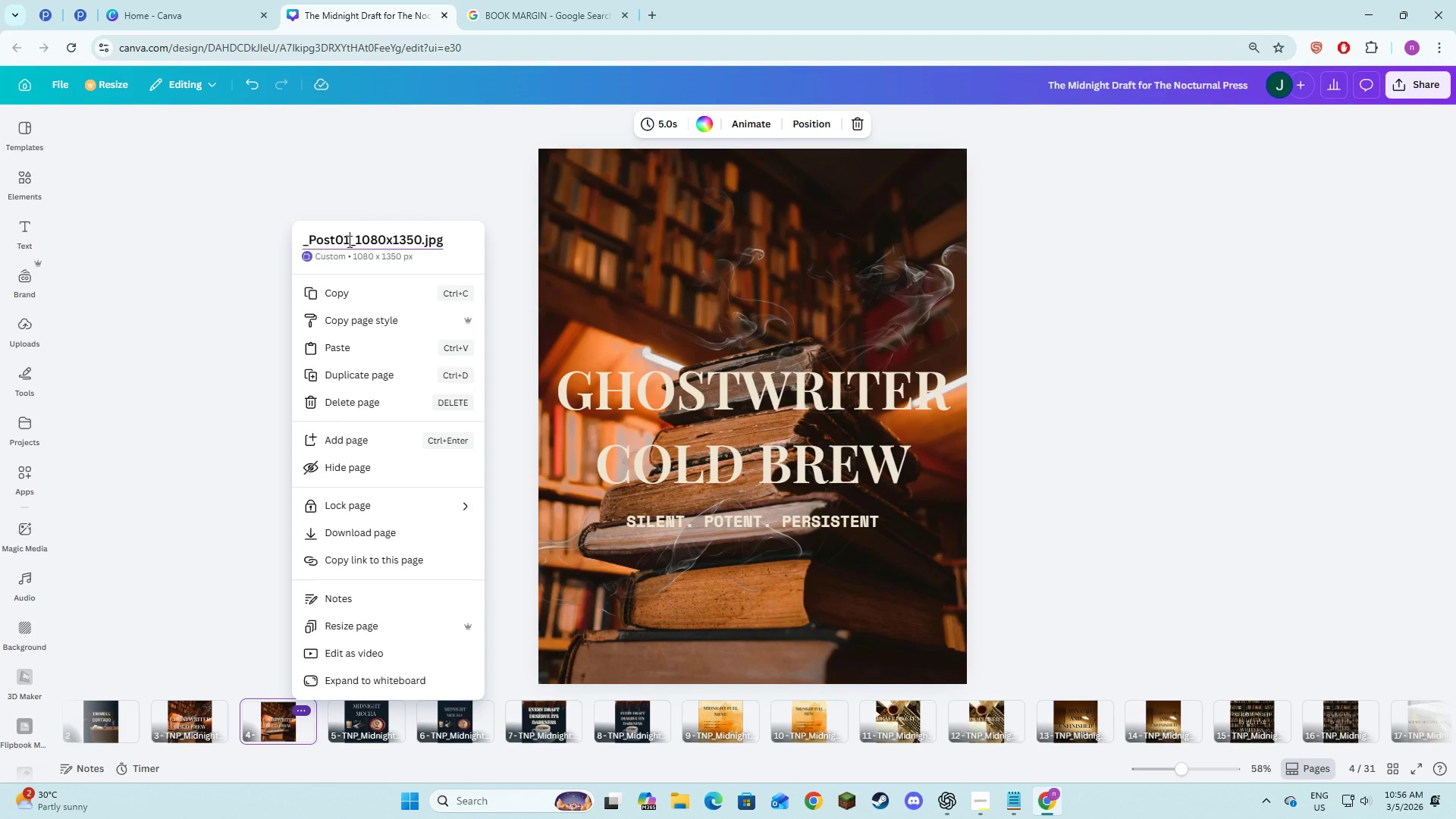 
key(Backspace)
 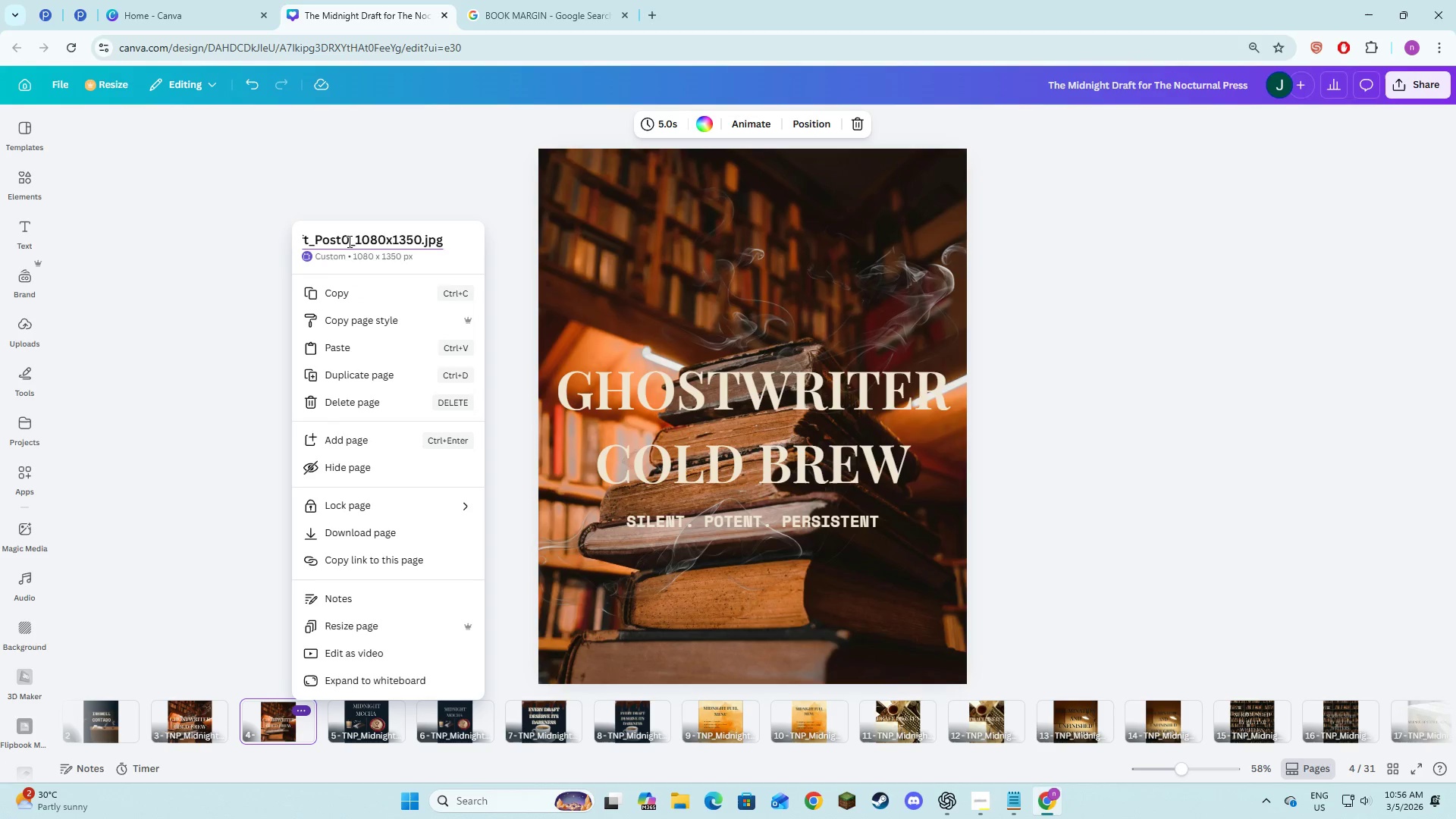 
key(2)
 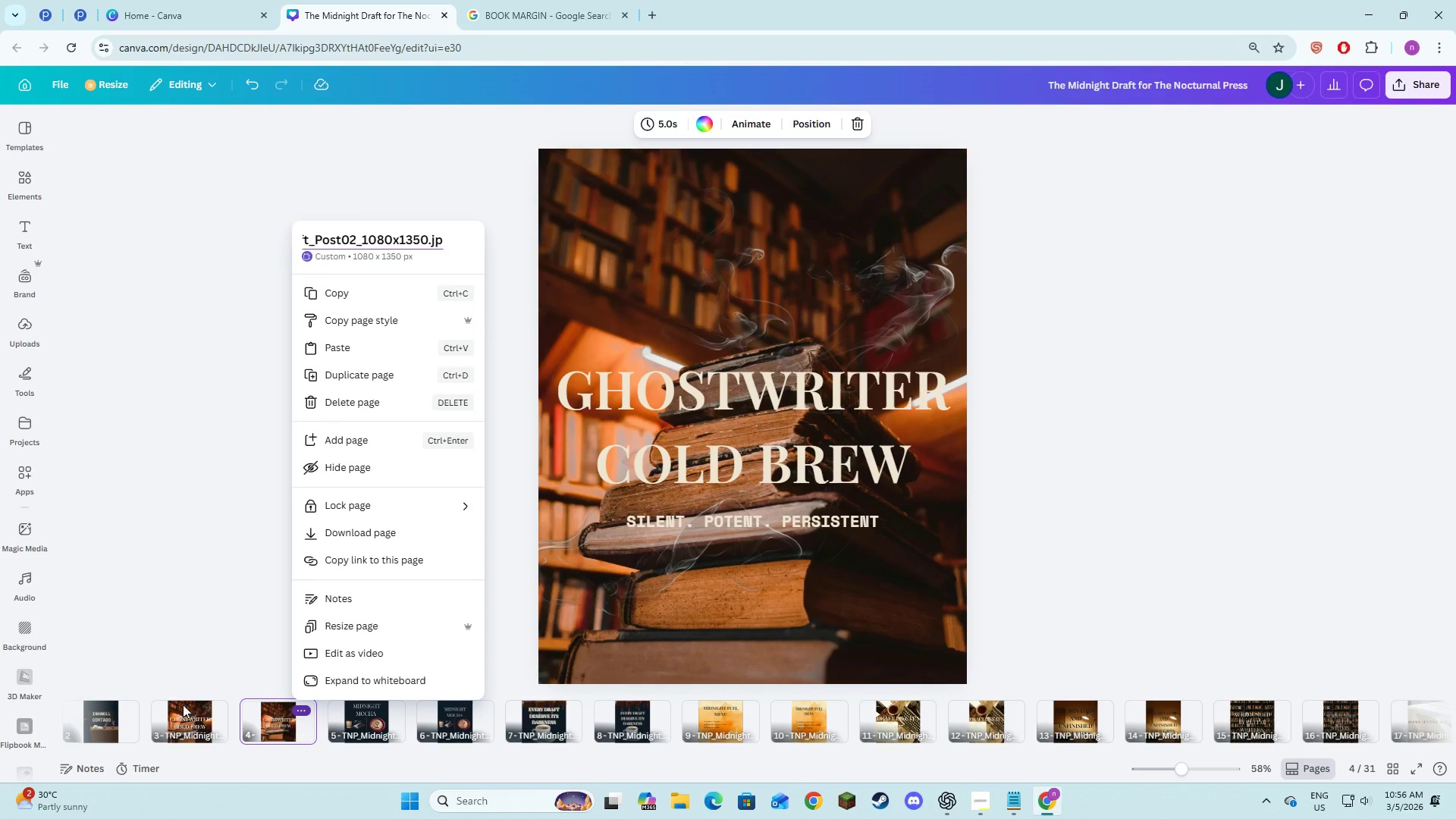 
left_click([187, 719])
 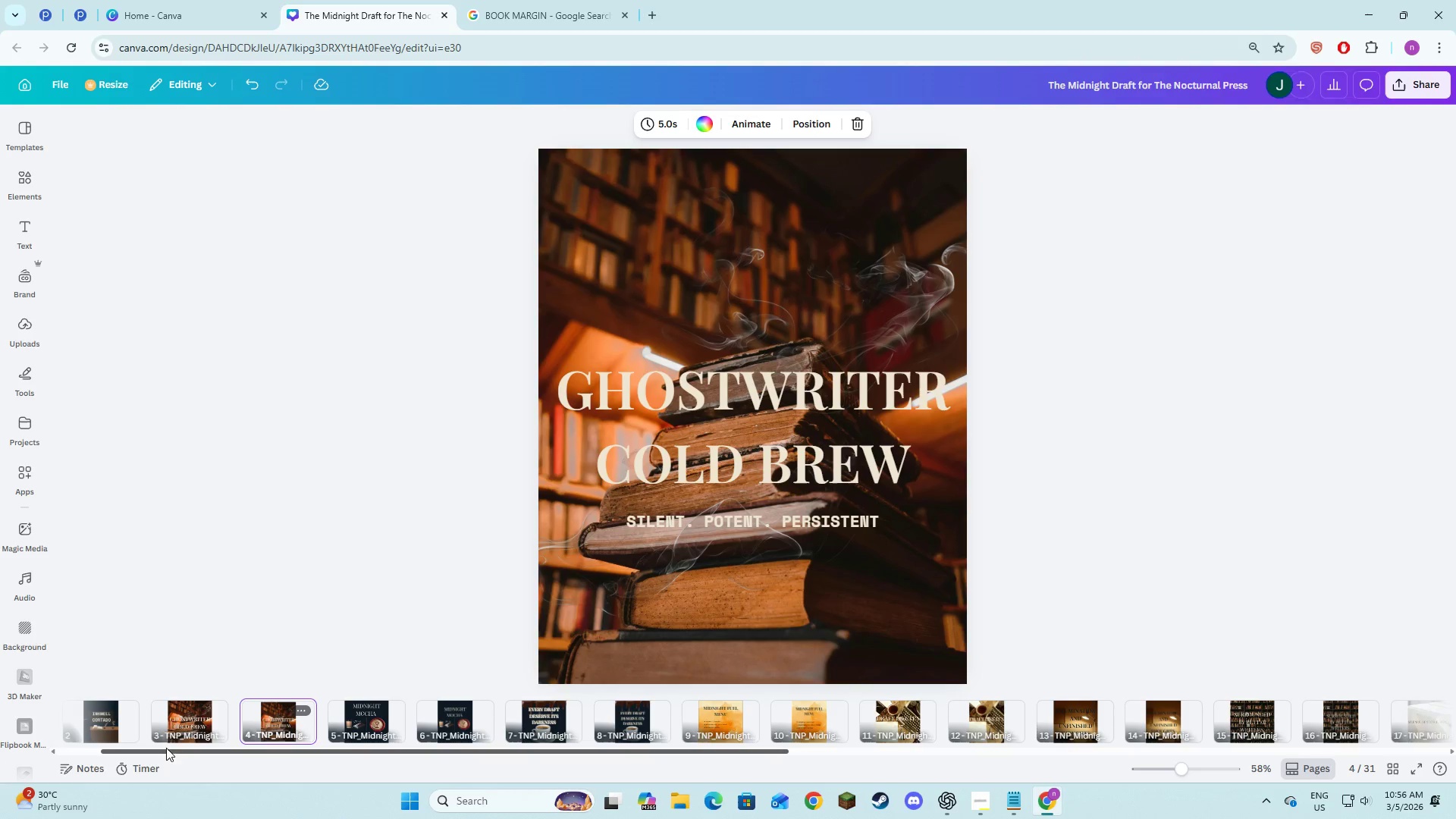 
left_click_drag(start_coordinate=[165, 758], to_coordinate=[143, 758])
 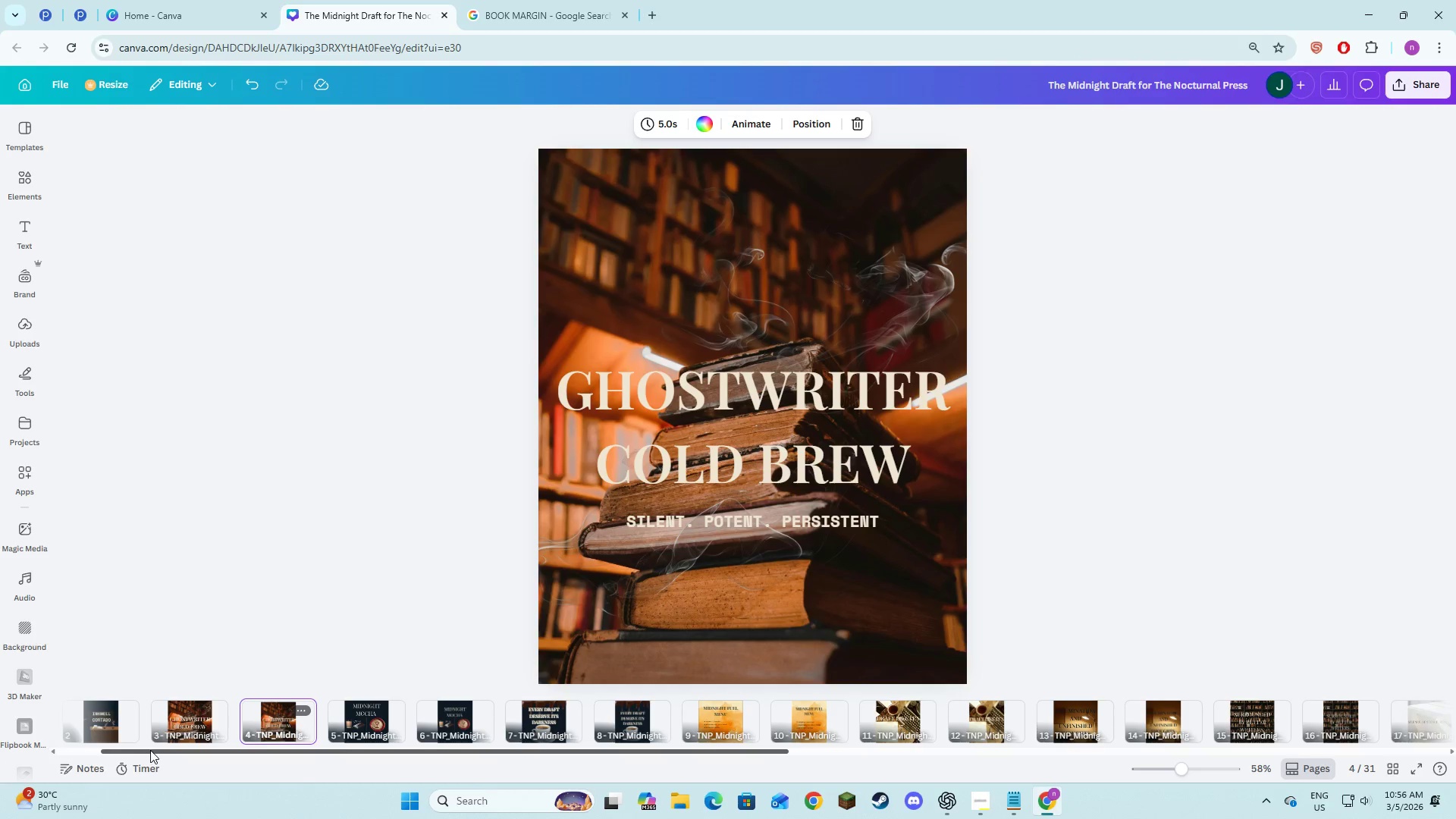 
left_click_drag(start_coordinate=[153, 750], to_coordinate=[124, 757])
 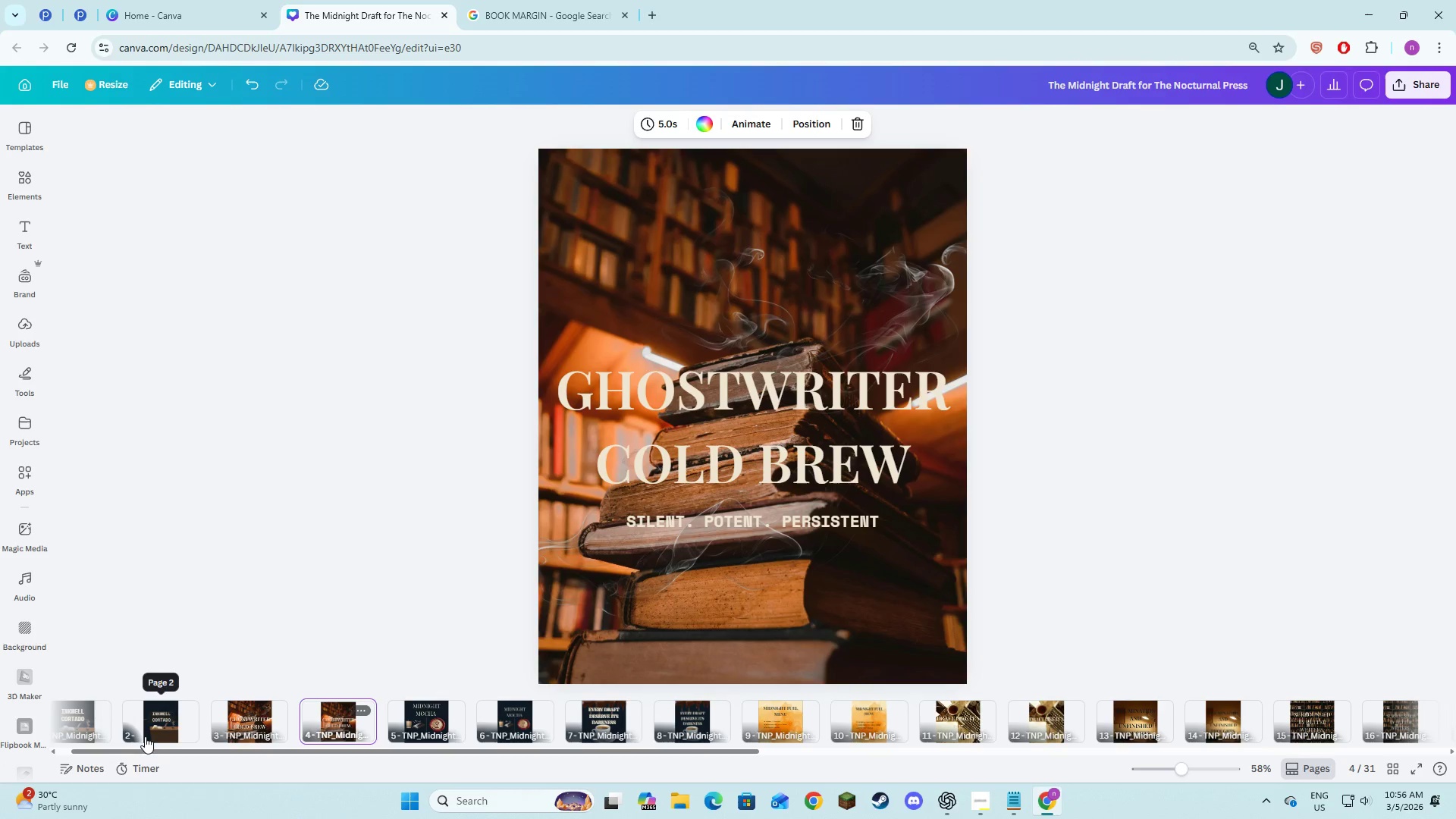 
left_click([148, 732])
 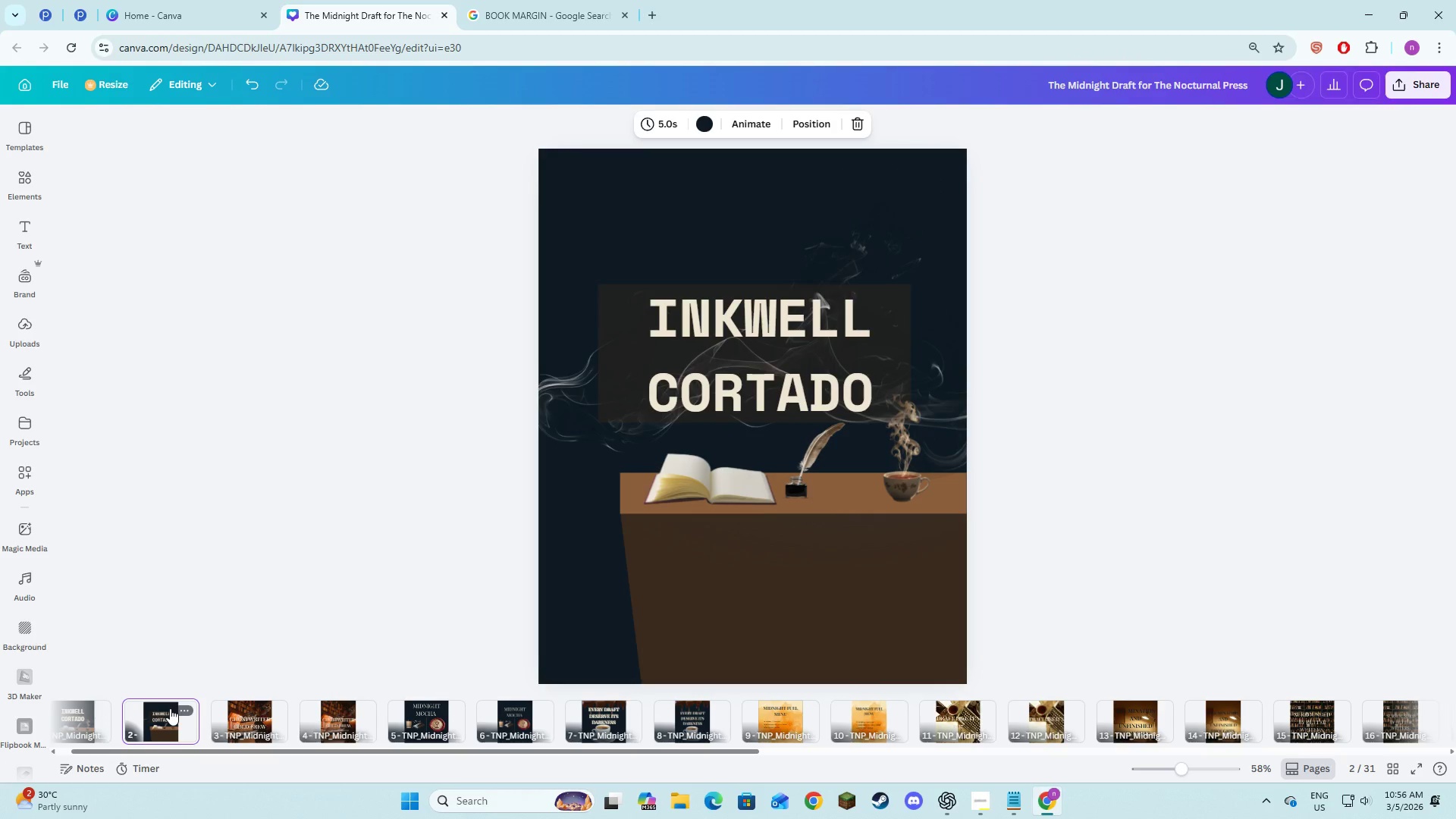 
left_click([180, 711])
 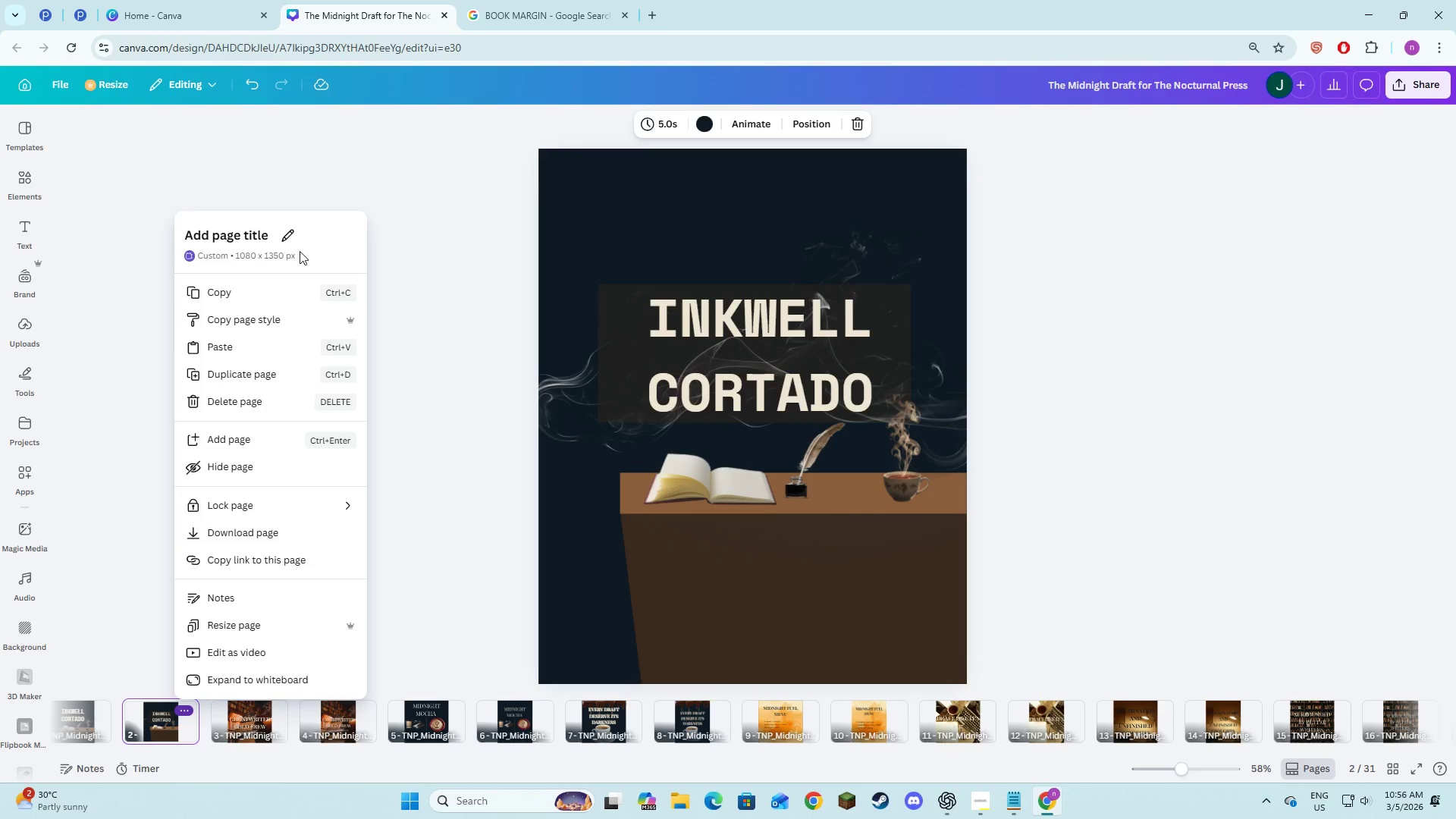 
left_click([291, 235])
 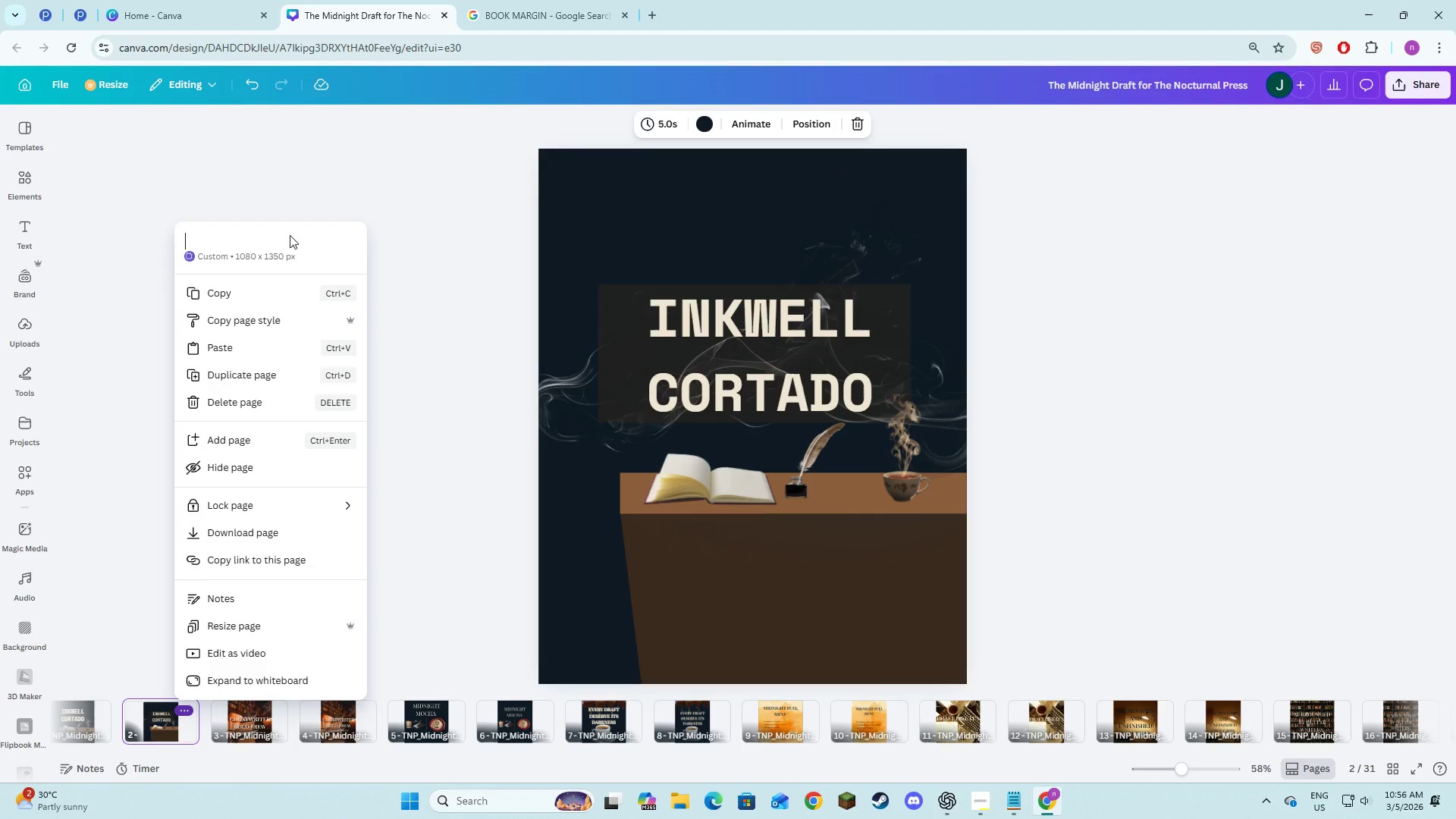 
key(Control+V)
 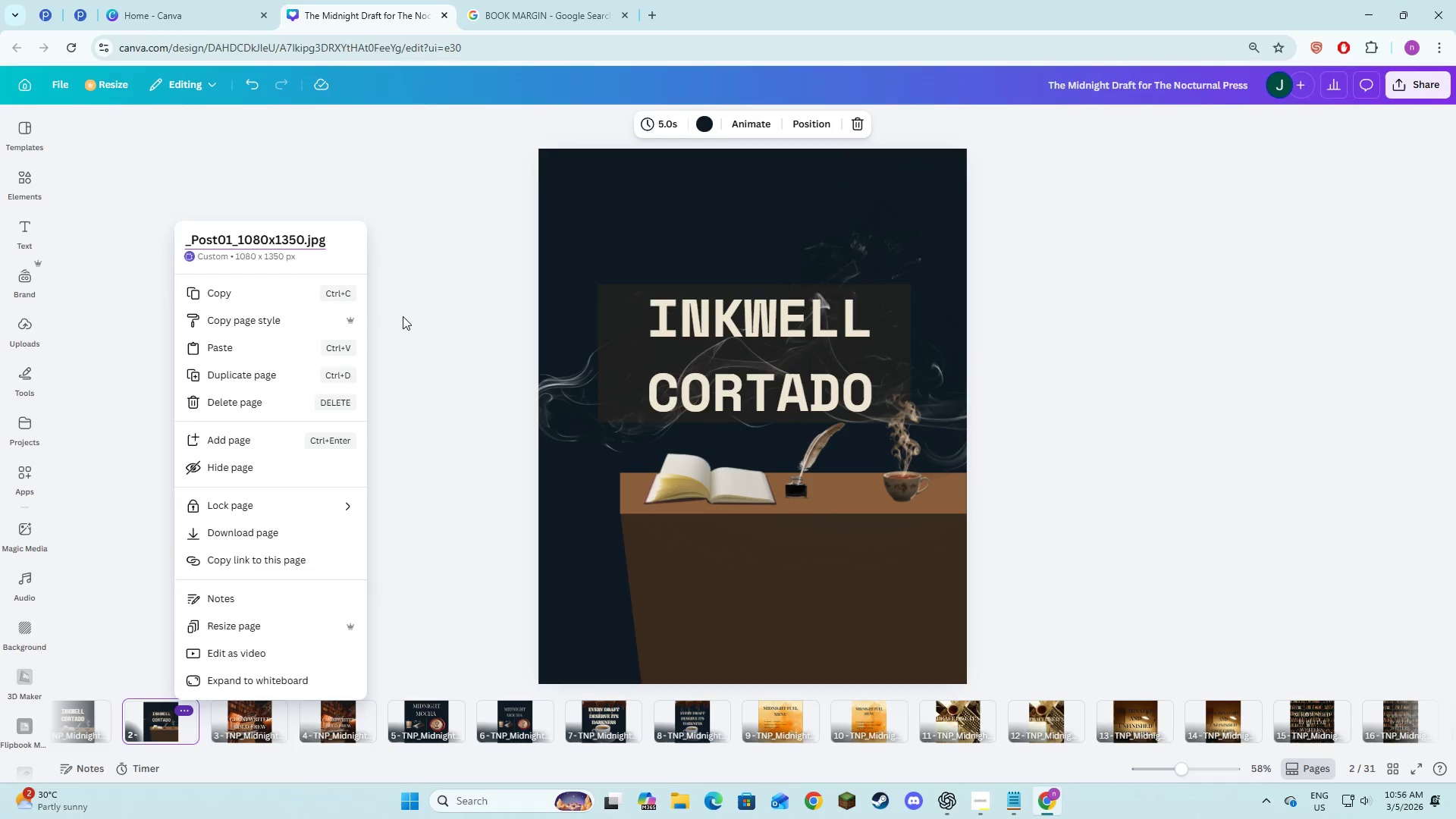 
left_click([404, 320])
 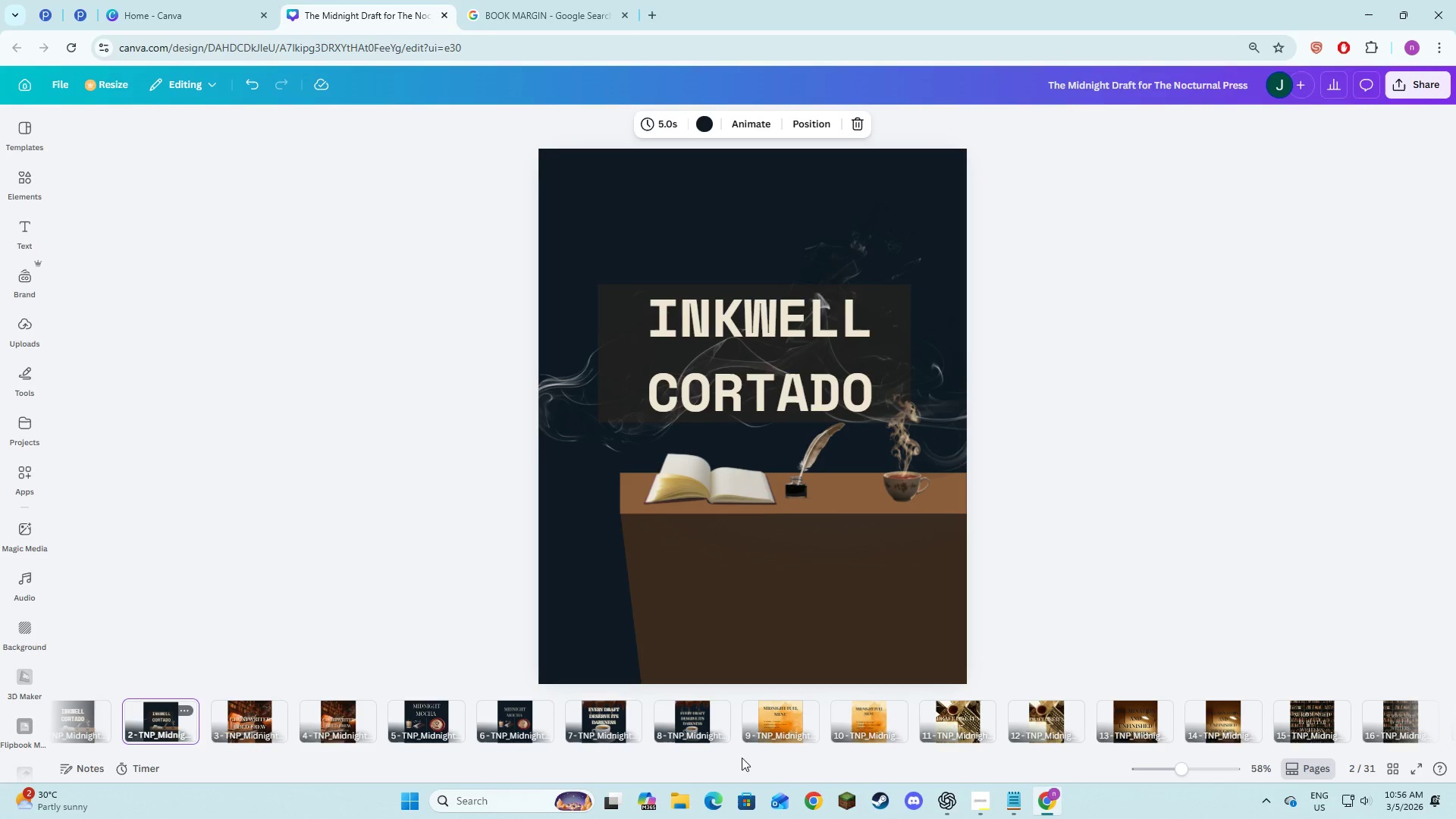 
left_click_drag(start_coordinate=[733, 752], to_coordinate=[617, 750])
 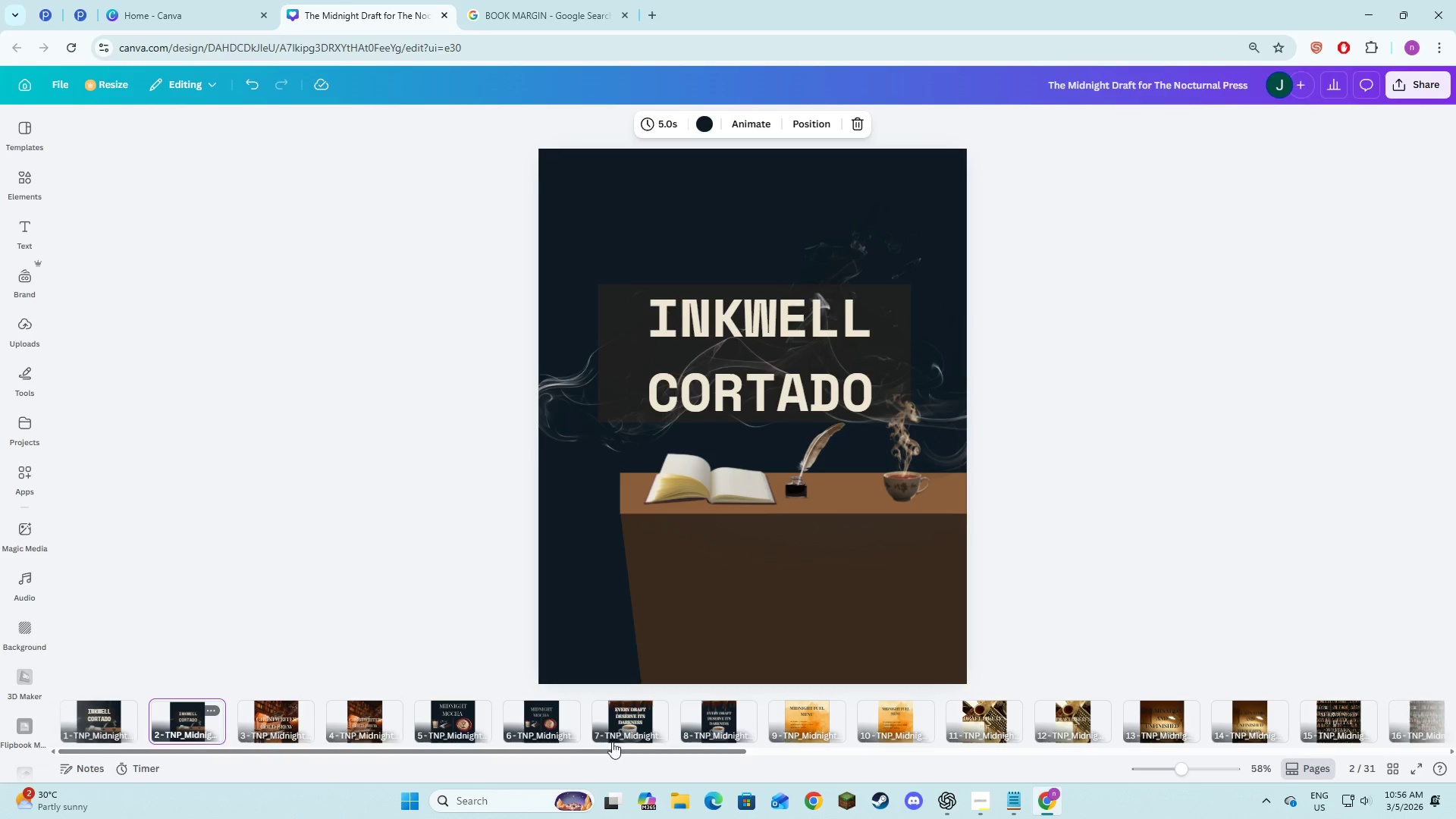 
key(Alt+Control+AltLeft)
 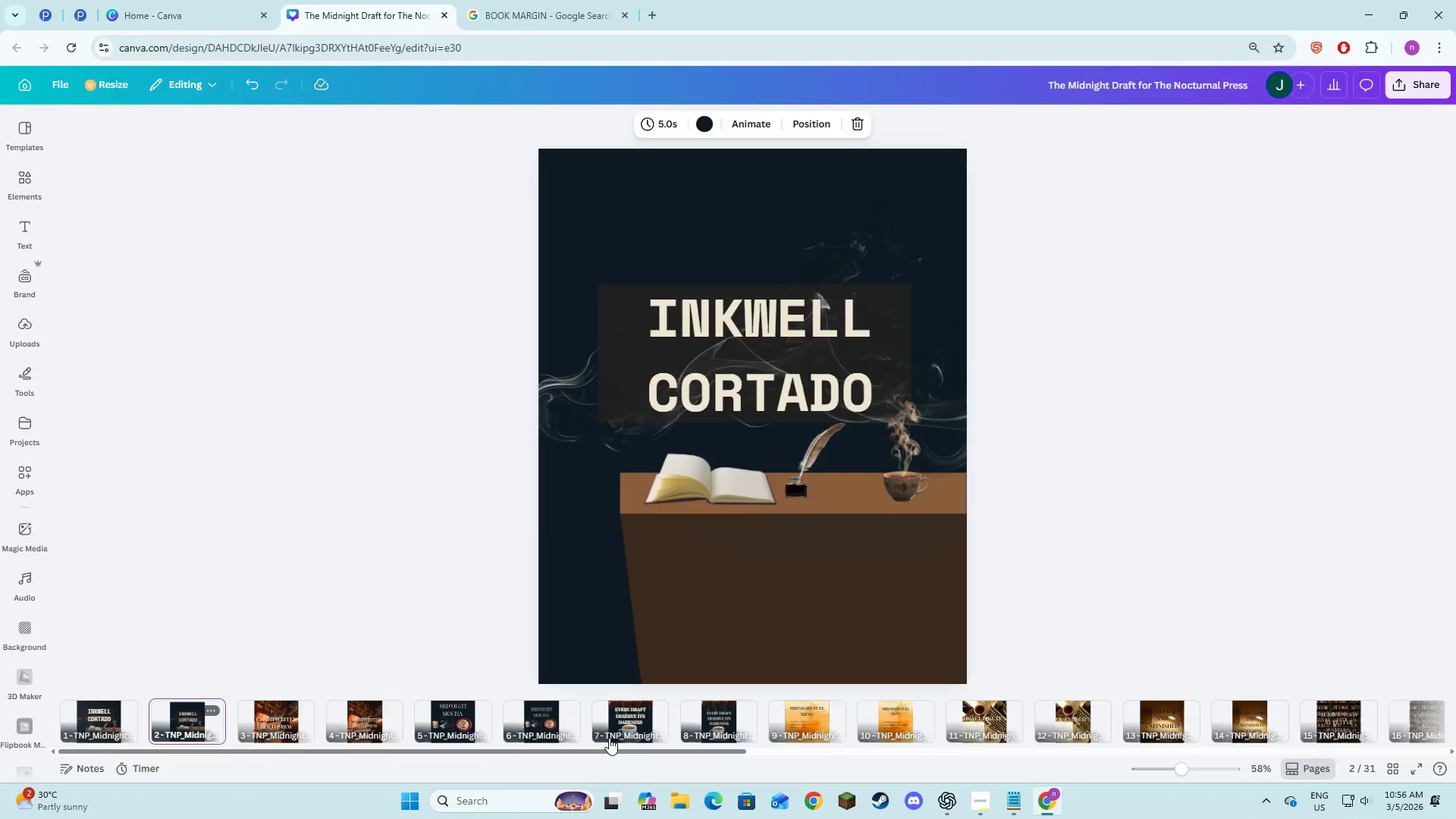 
key(Alt+Control+Tab)
 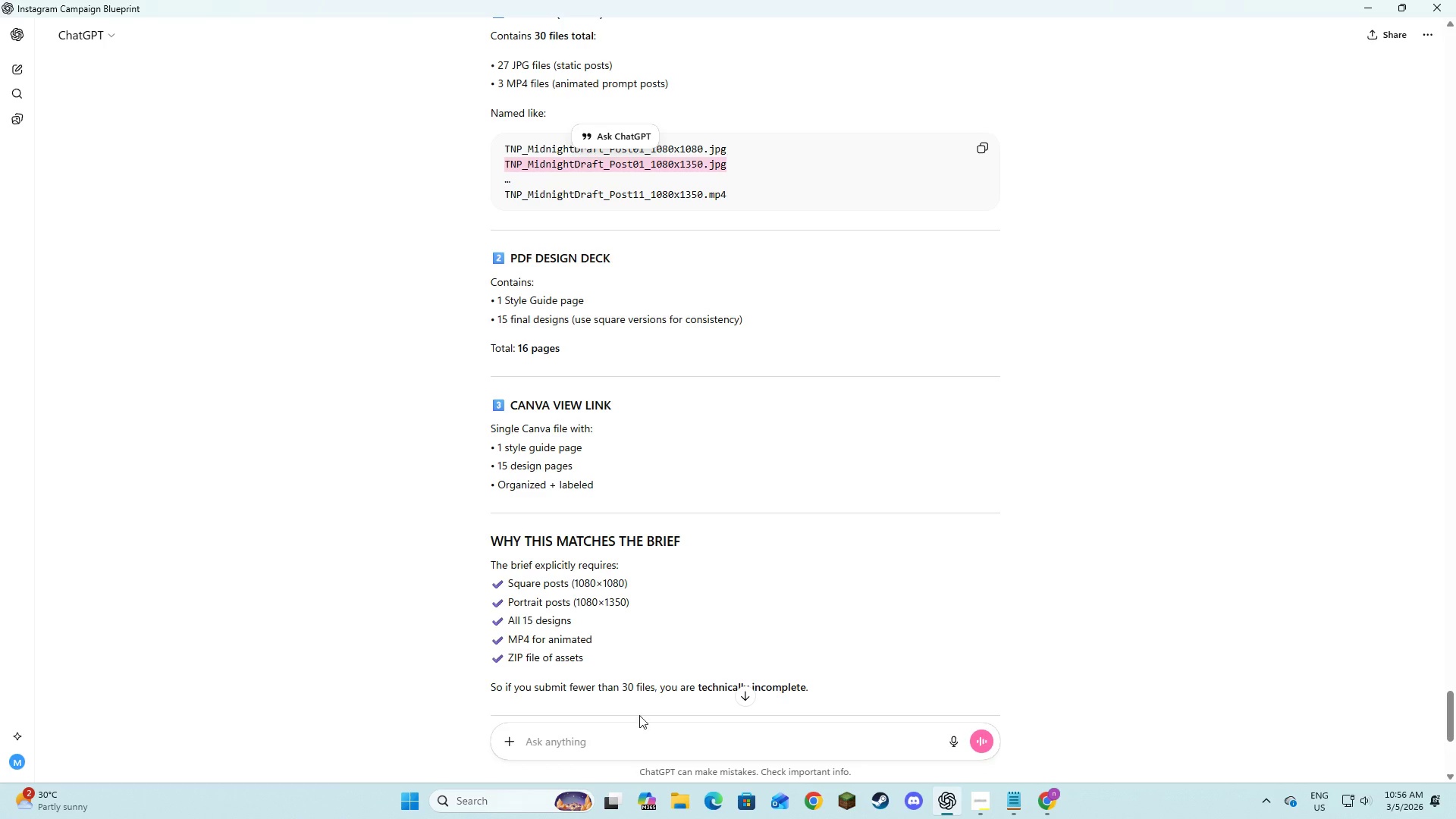 
key(Alt+Control+Tab)
 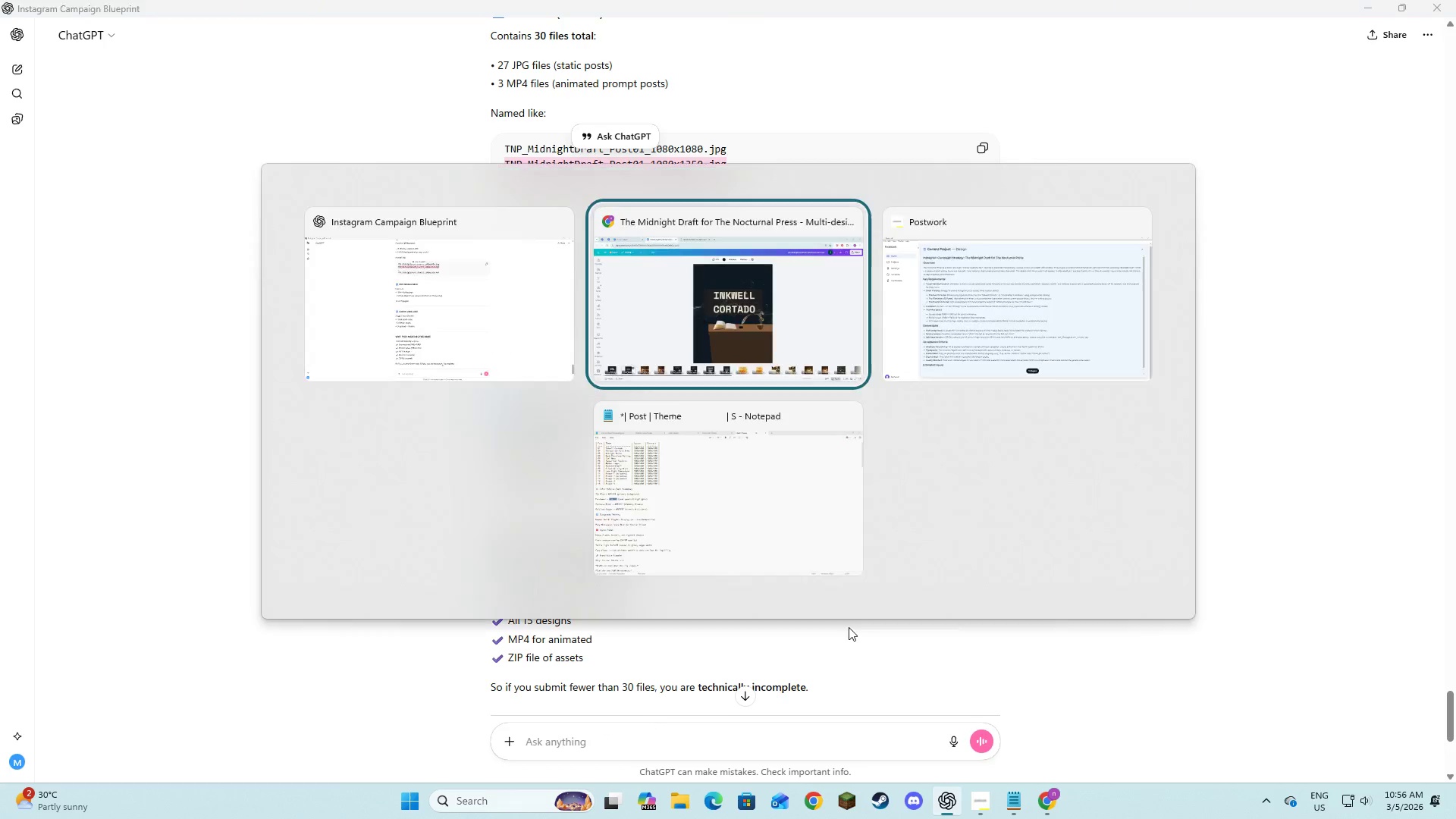 
key(Alt+Control+Tab)